 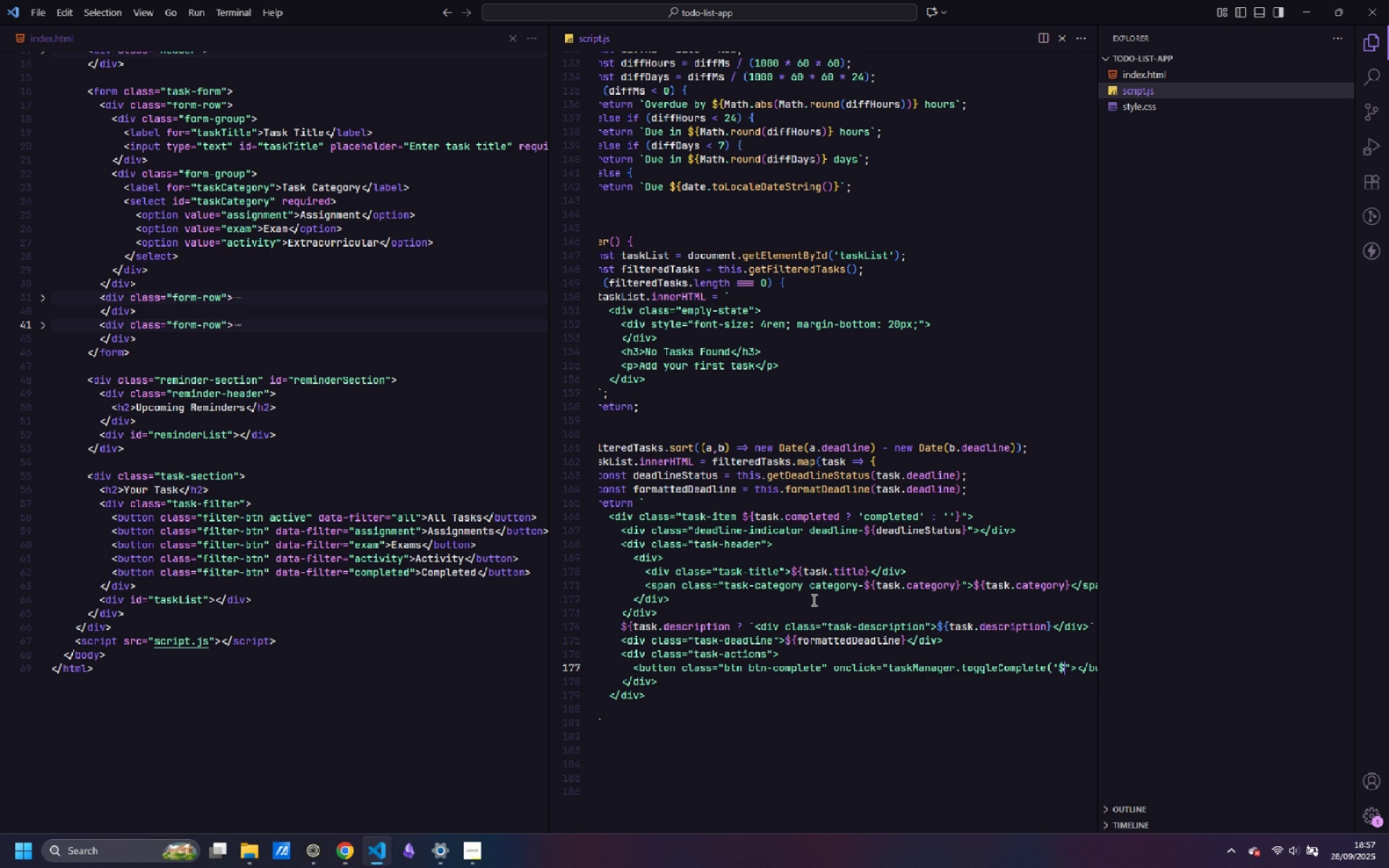 
key(Shift+BracketLeft)
 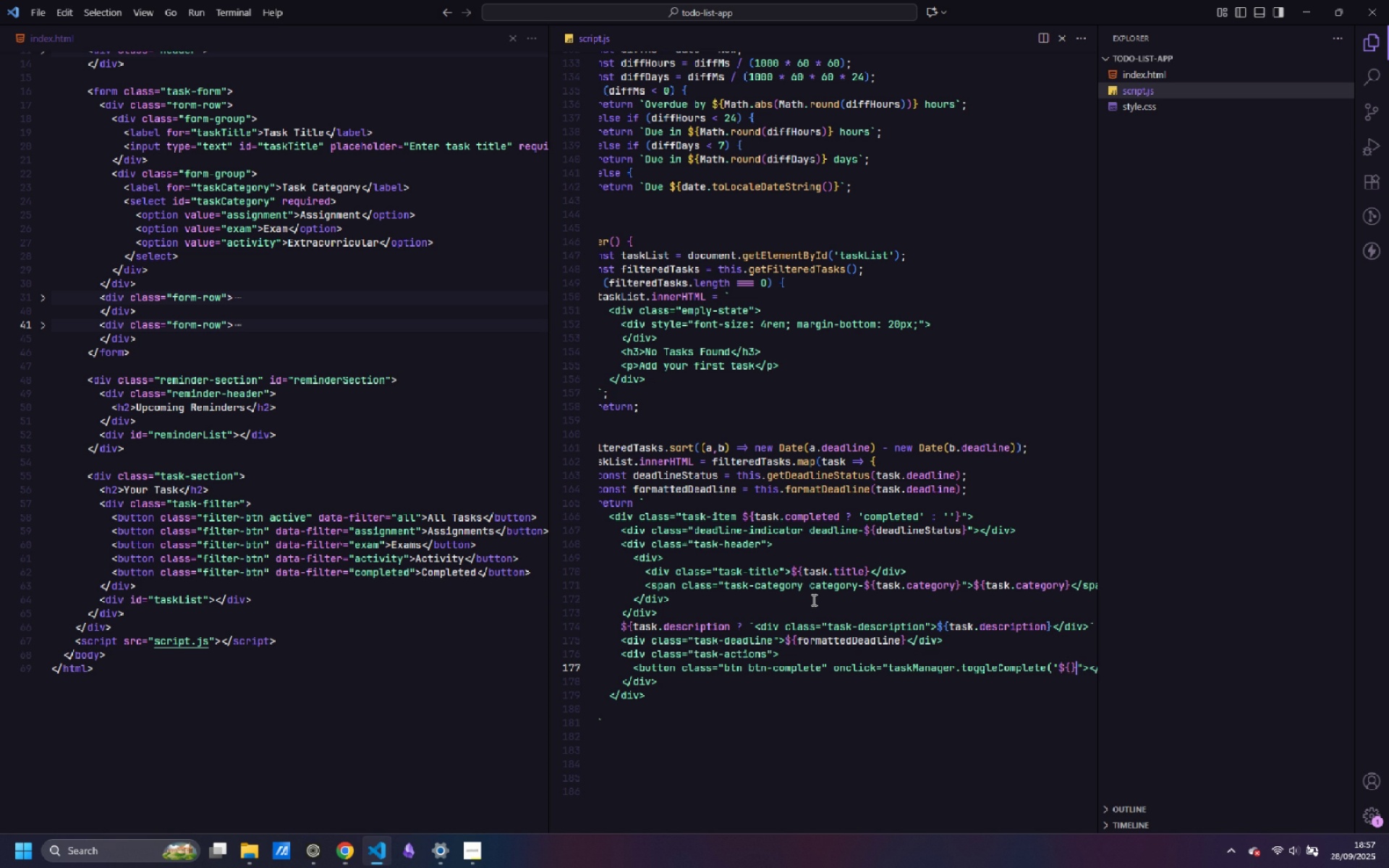 
key(Shift+BracketRight)
 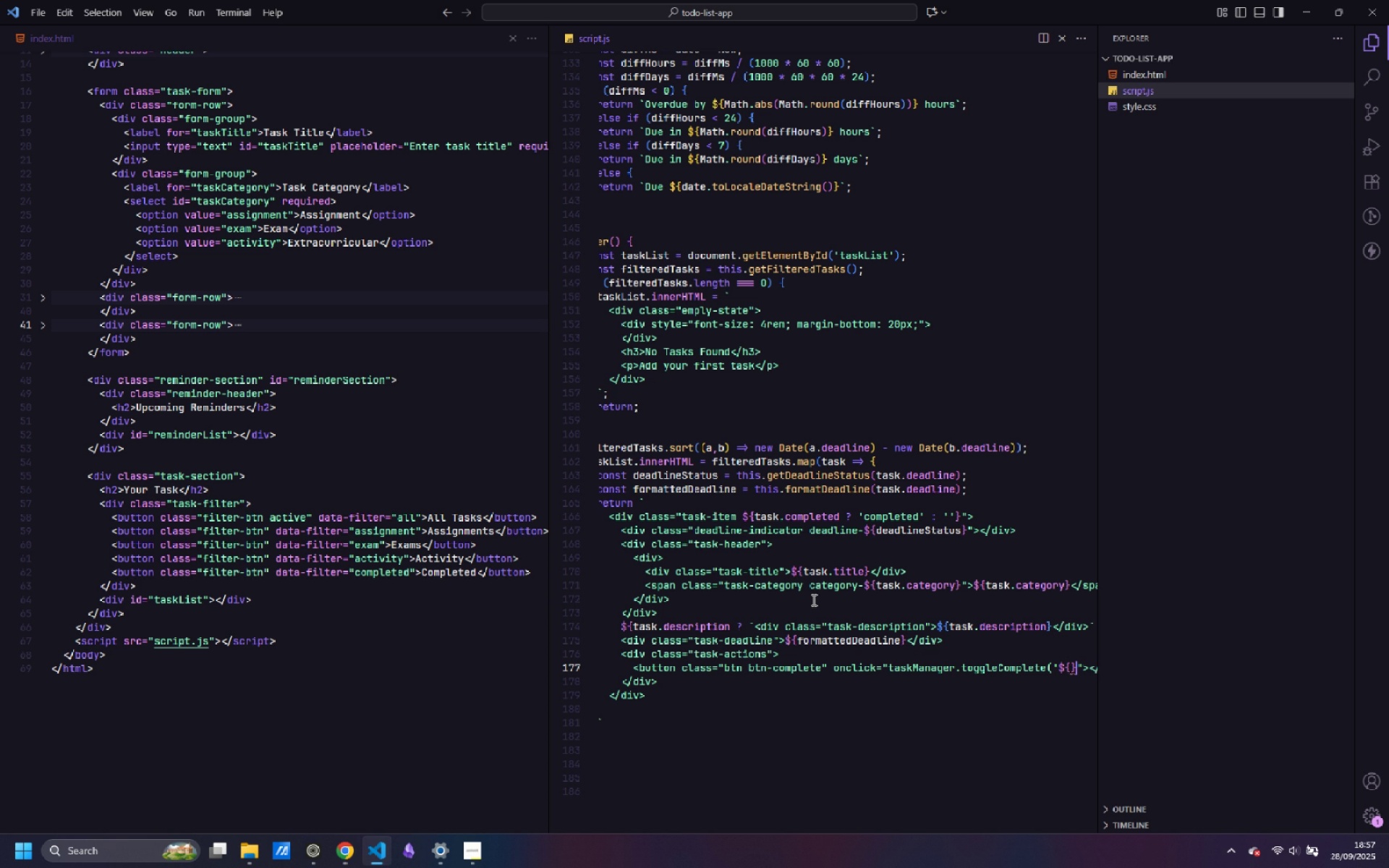 
key(ArrowLeft)
 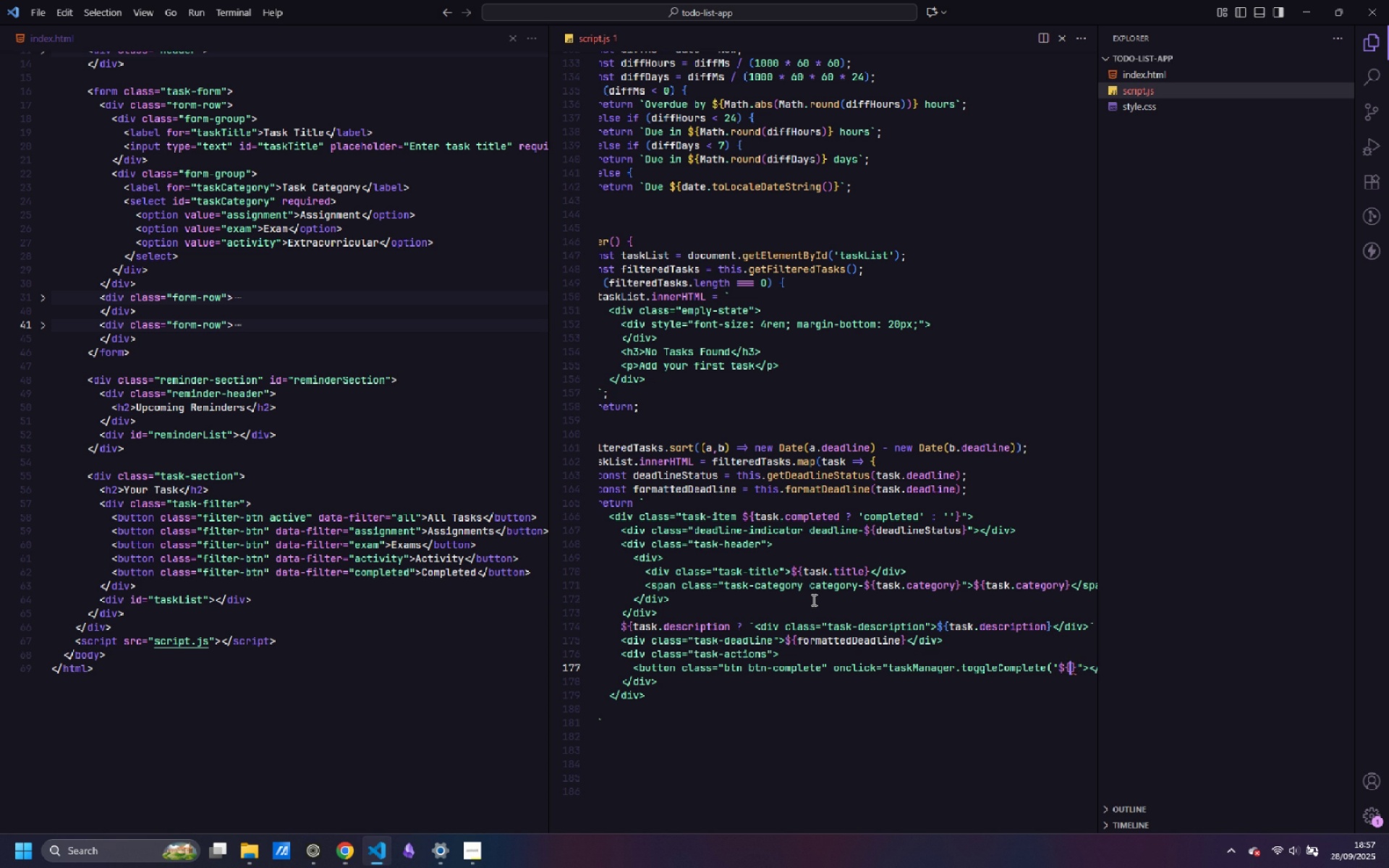 
type(task.id)
 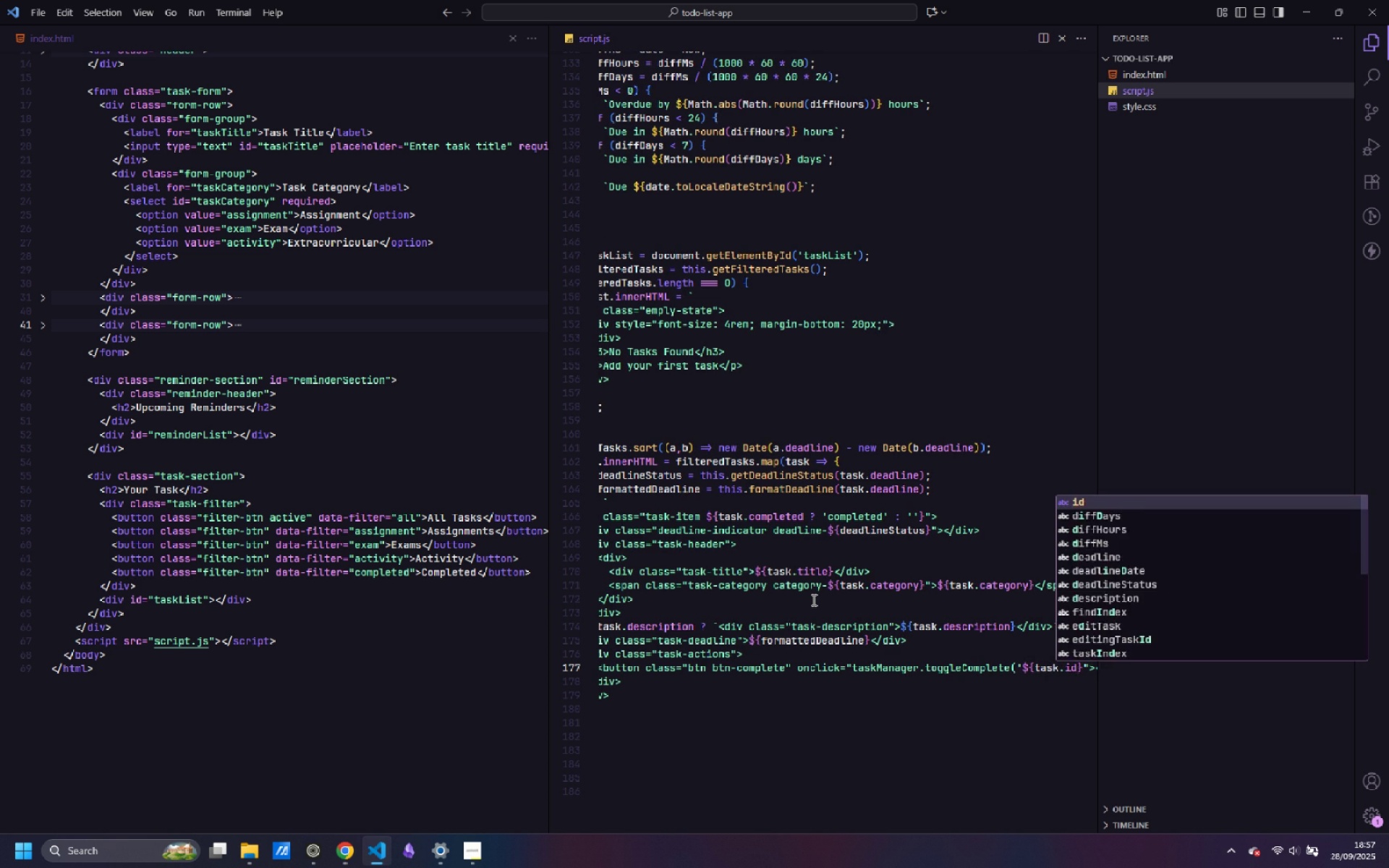 
key(Enter)
 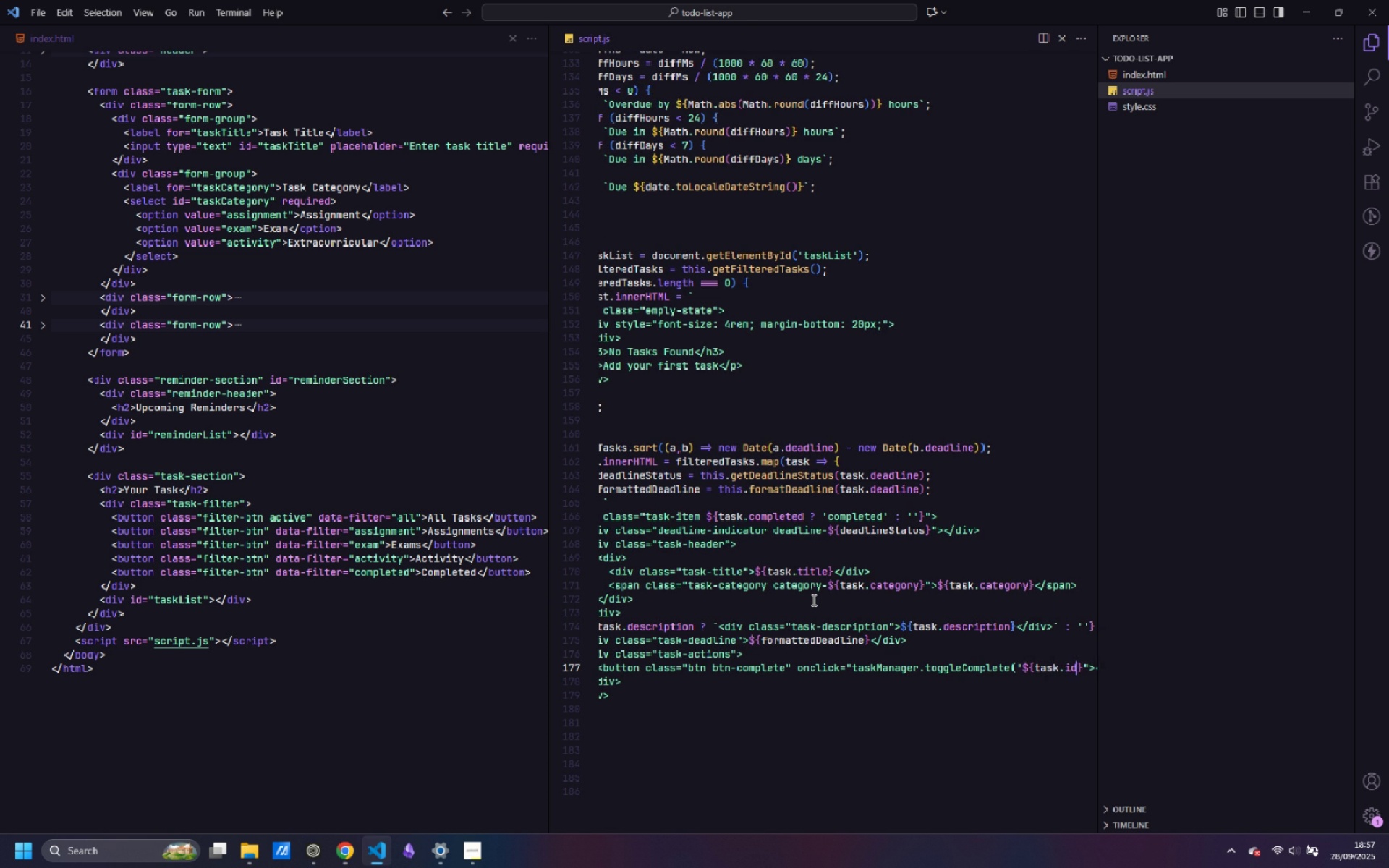 
key(ArrowRight)
 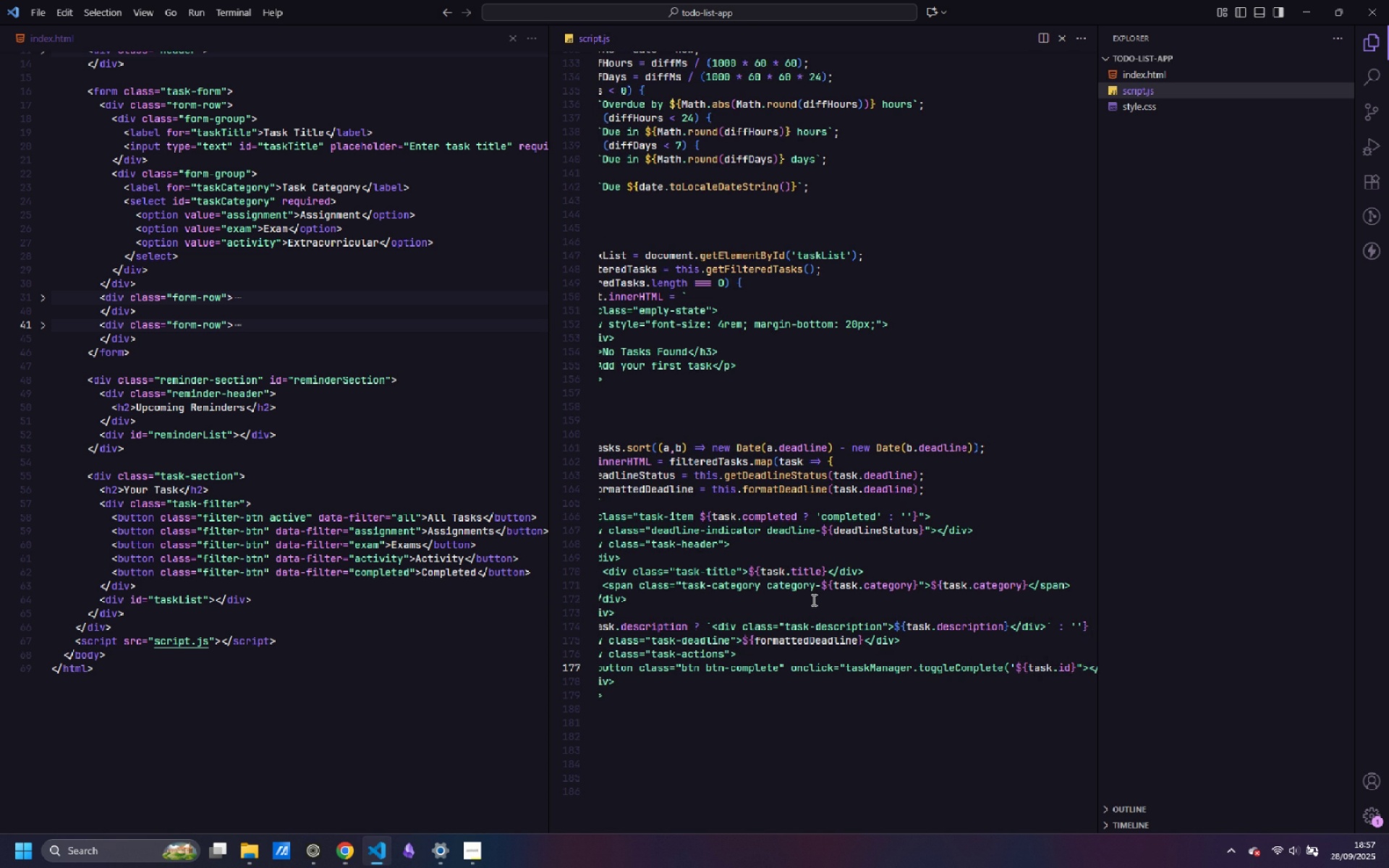 
key(Quote)